 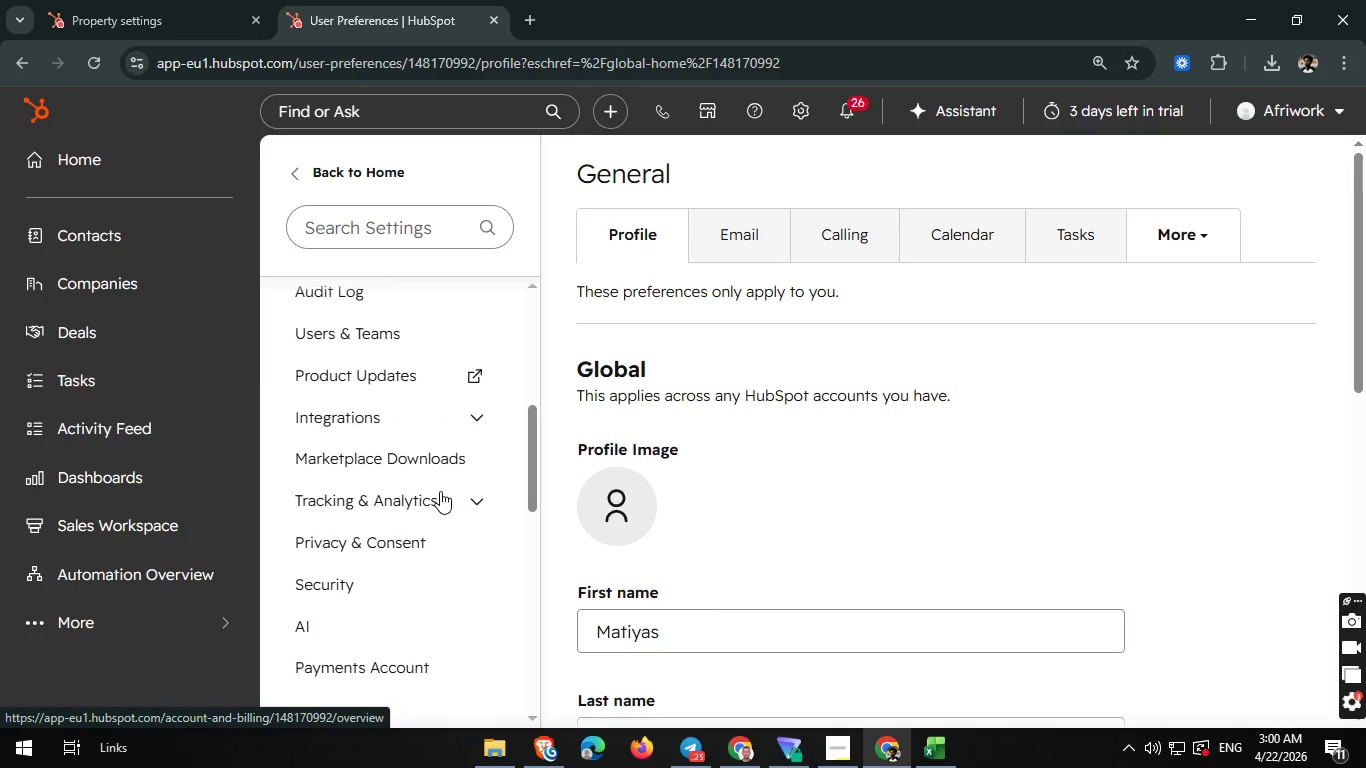 
scroll: coordinate [440, 491], scroll_direction: down, amount: 2.0
 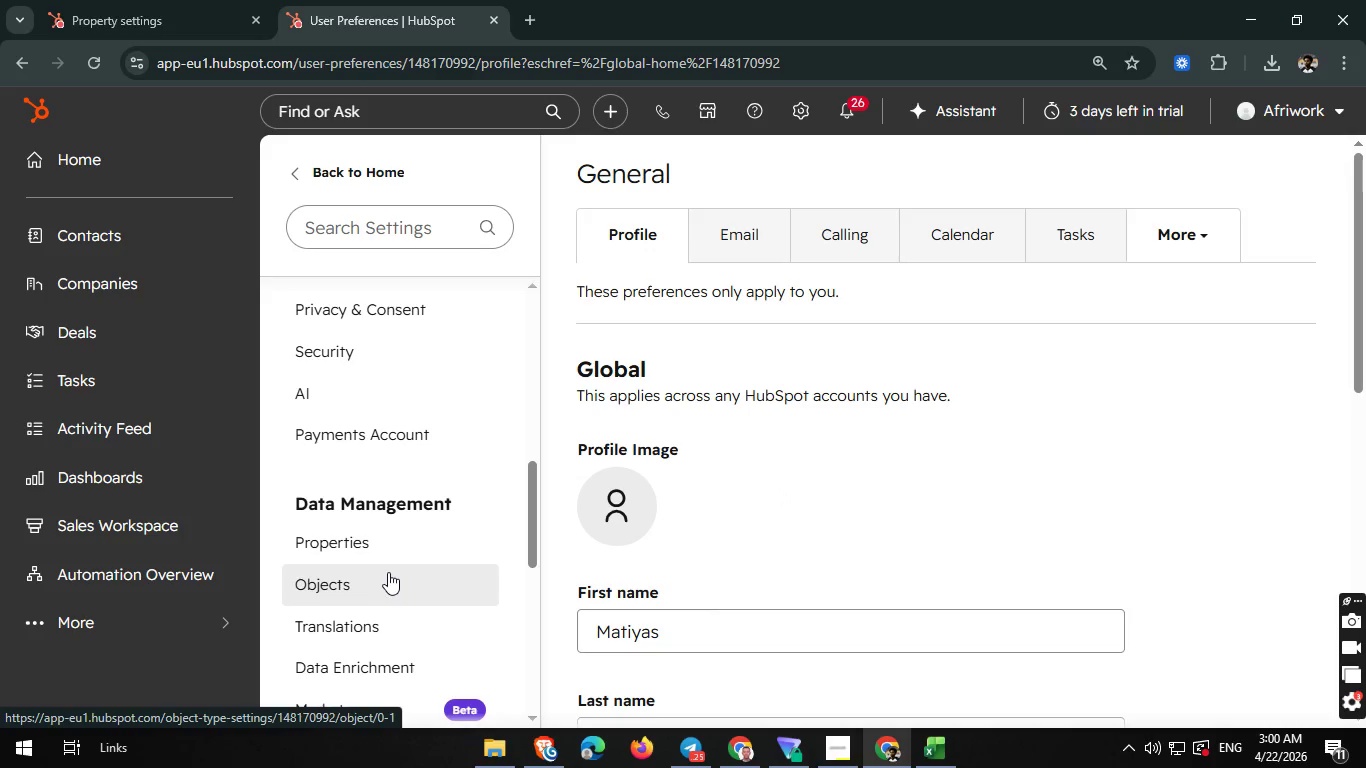 
left_click([419, 537])
 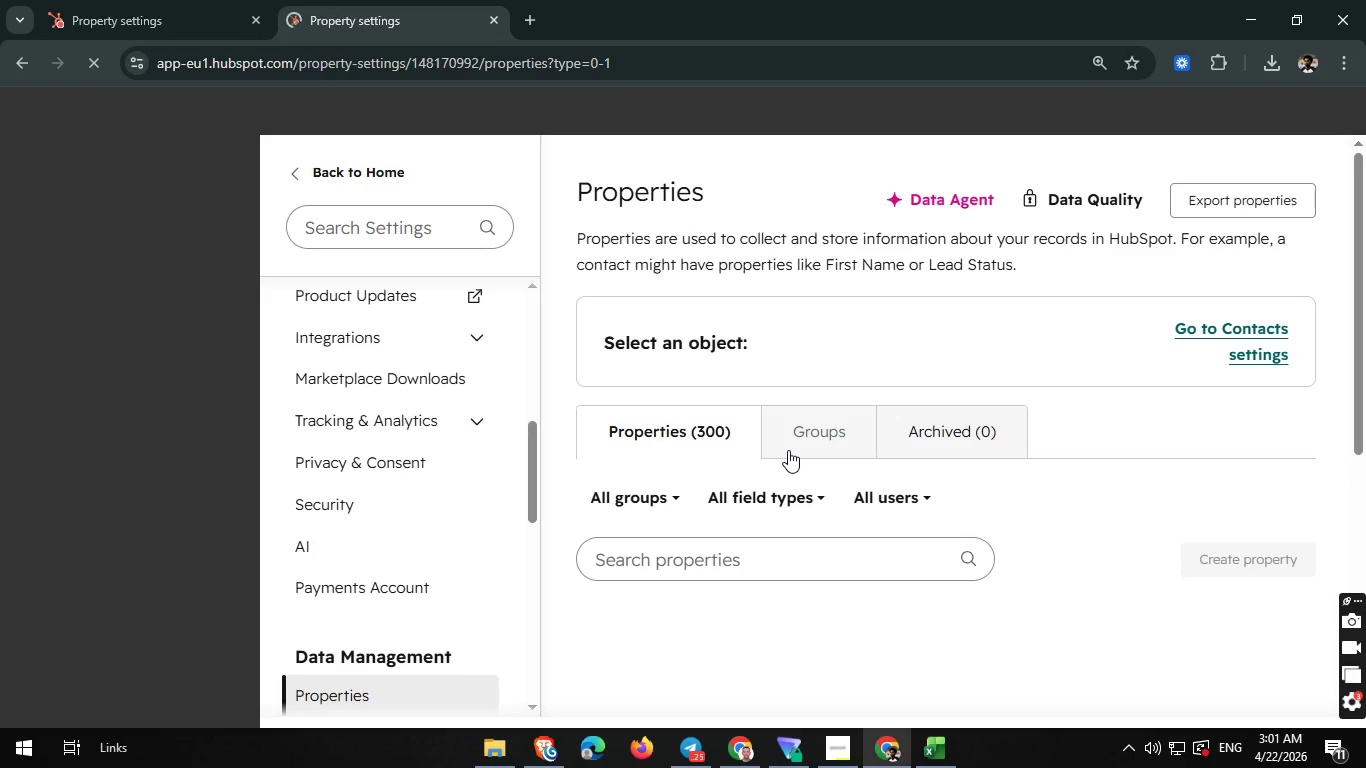 
wait(14.34)
 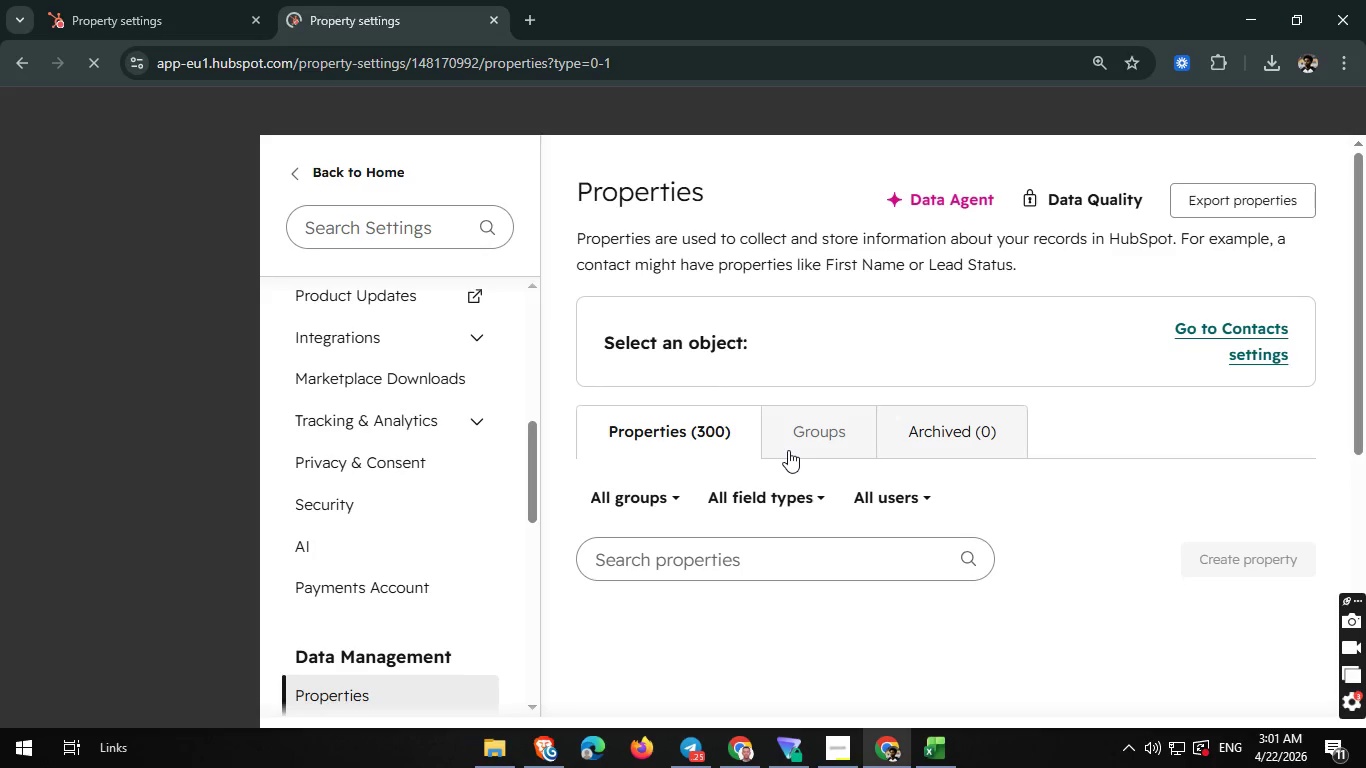 
scroll: coordinate [679, 519], scroll_direction: down, amount: 1.0
 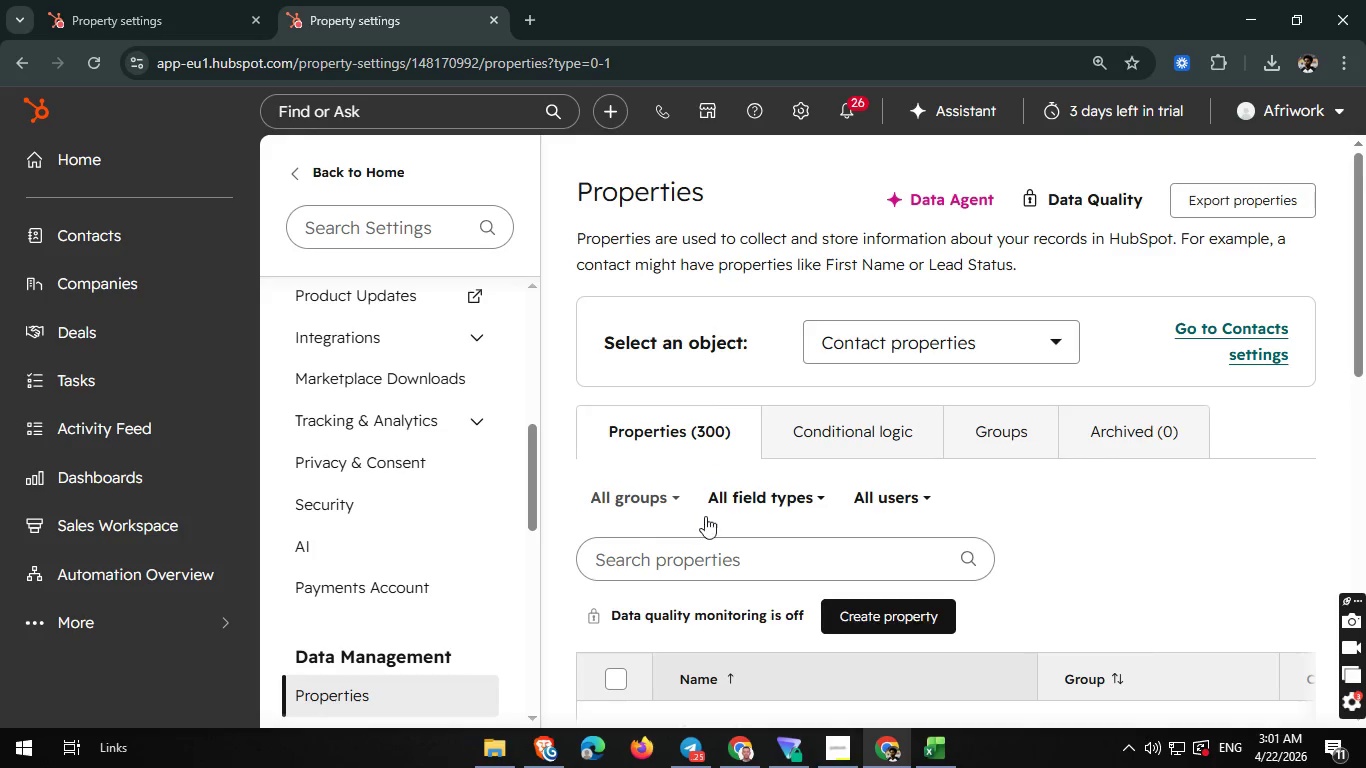 
scroll: coordinate [679, 519], scroll_direction: none, amount: 0.0
 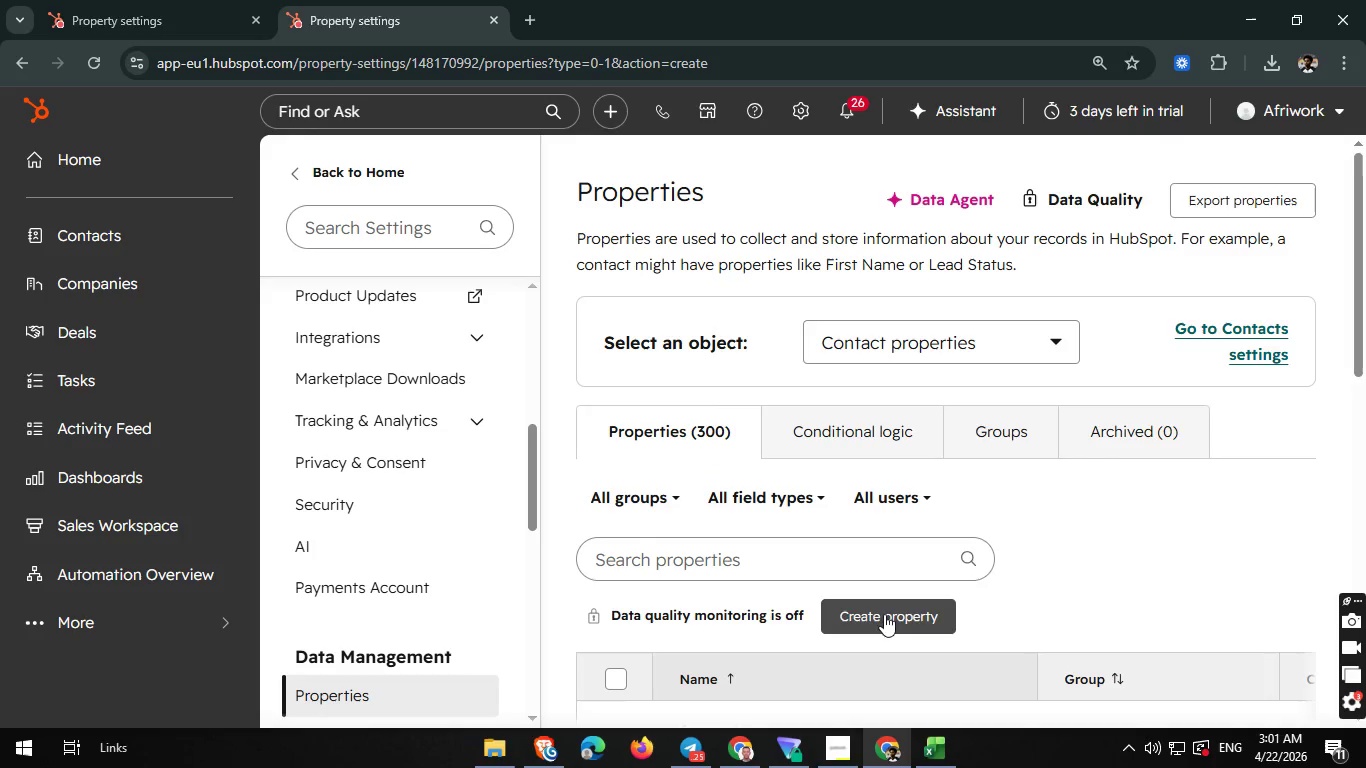 
left_click([884, 614])
 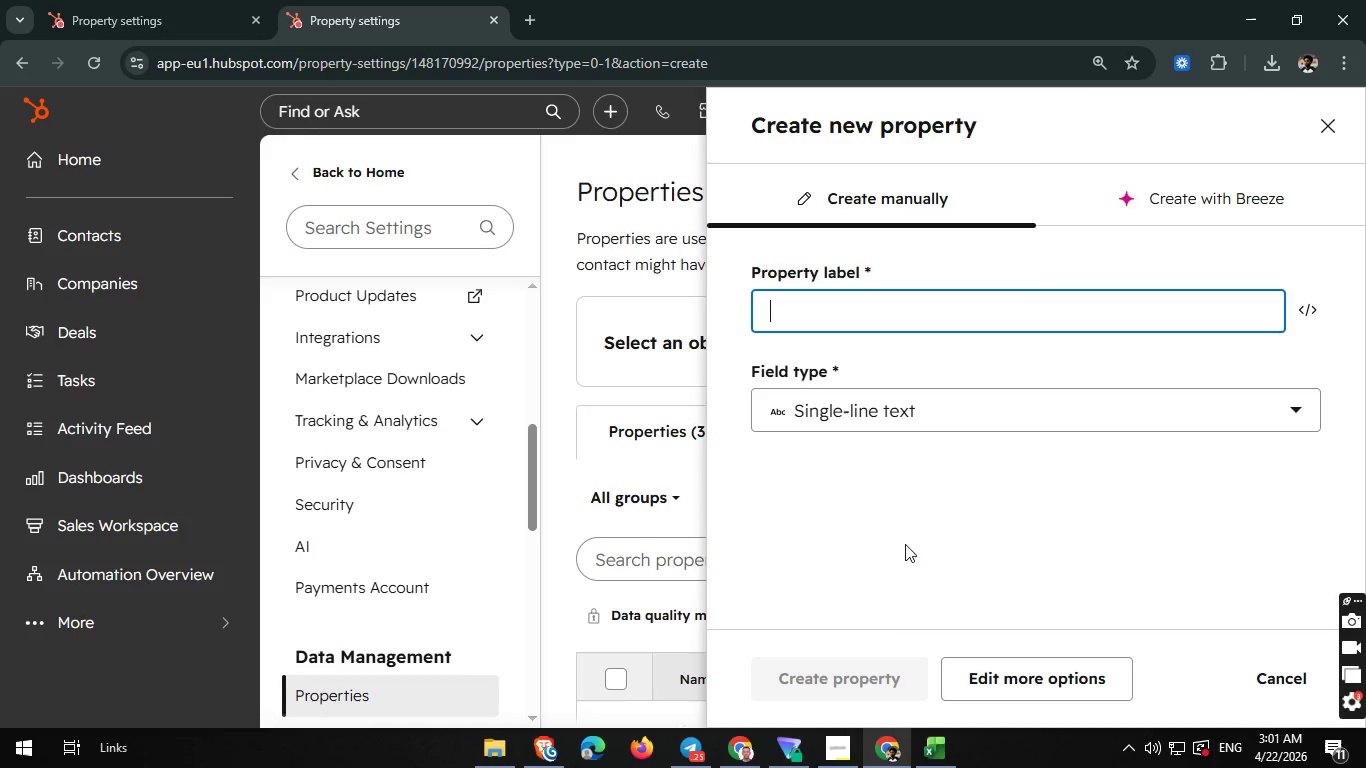 
wait(7.33)
 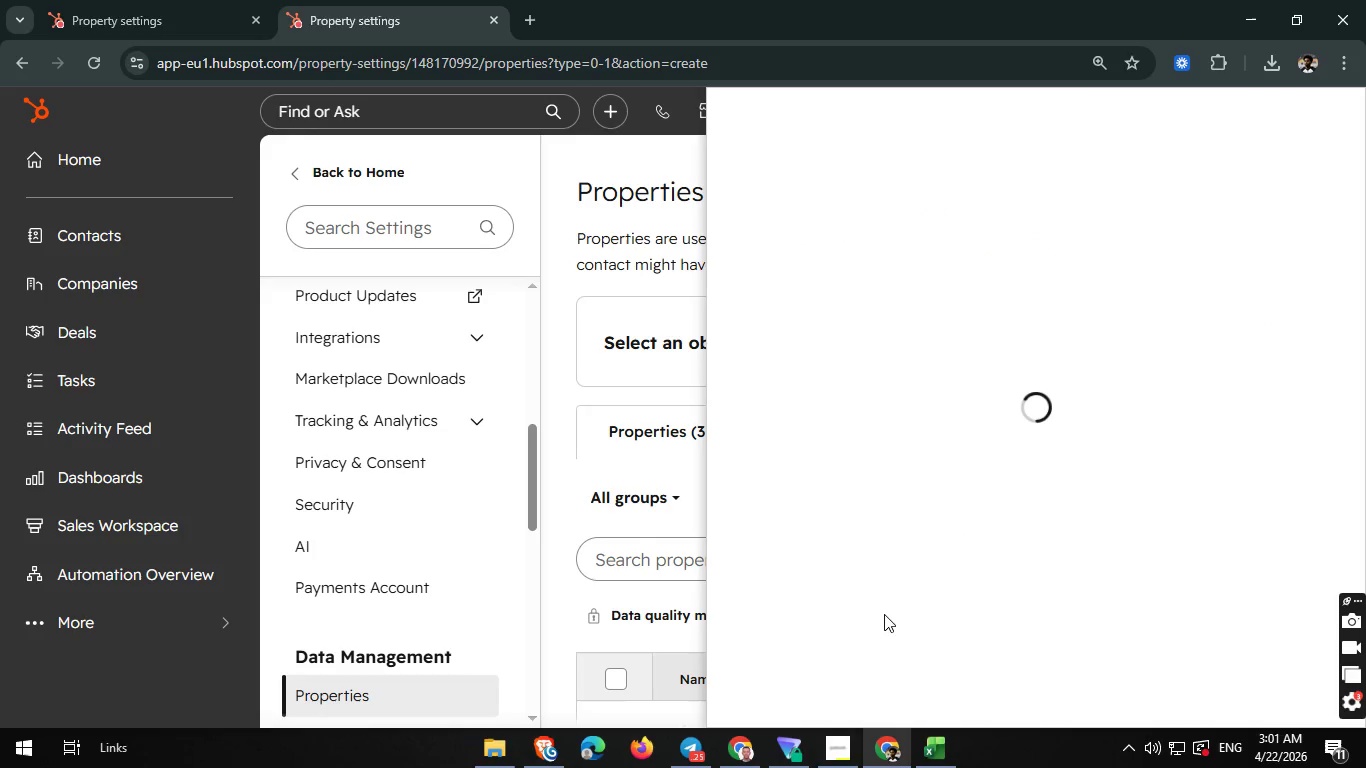 
left_click([814, 316])
 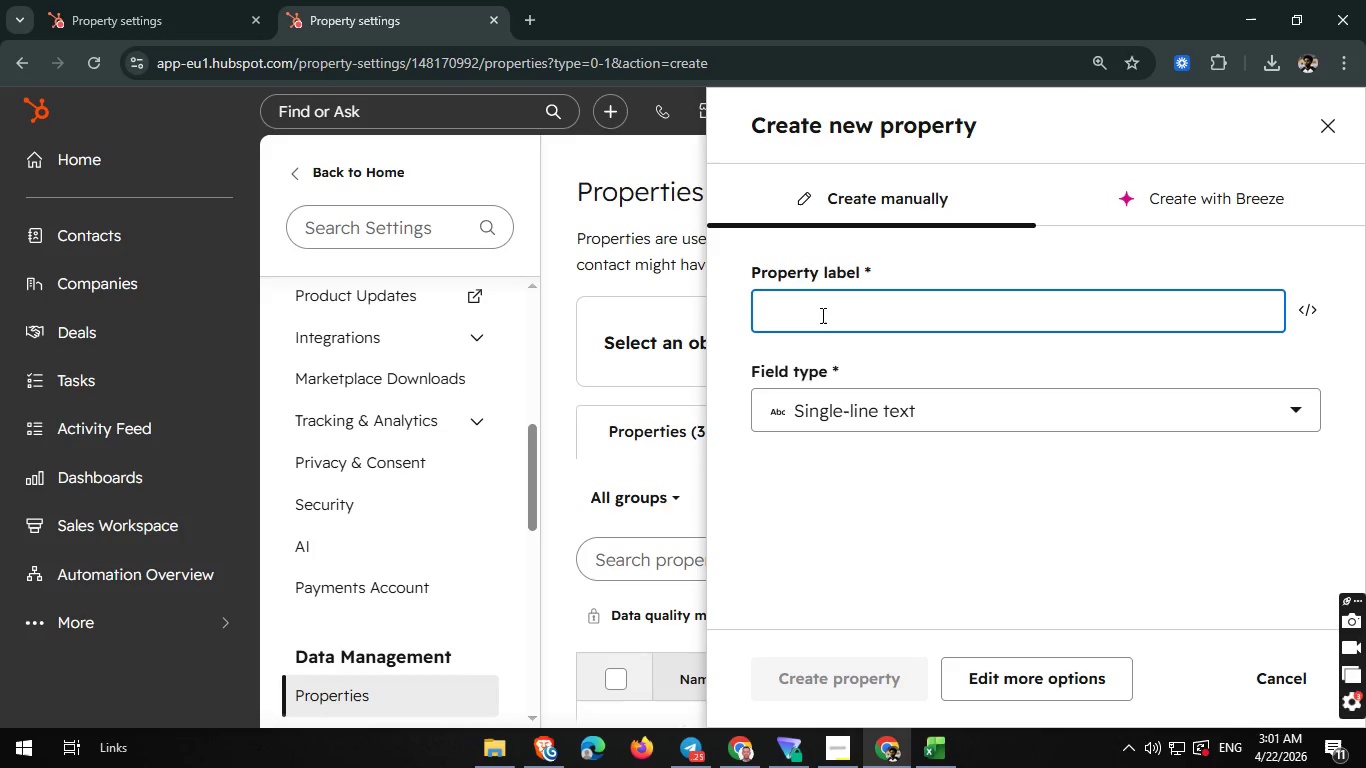 
wait(10.95)
 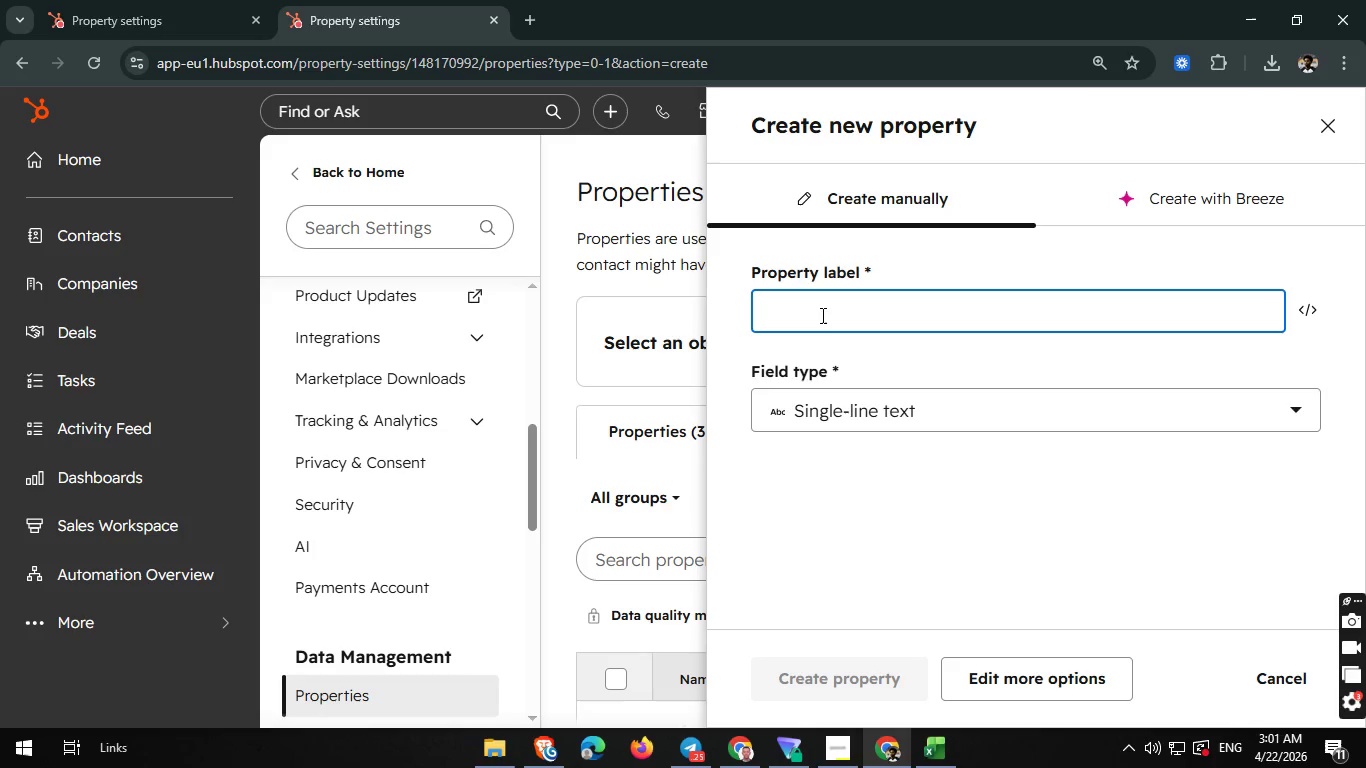 
left_click([947, 751])
 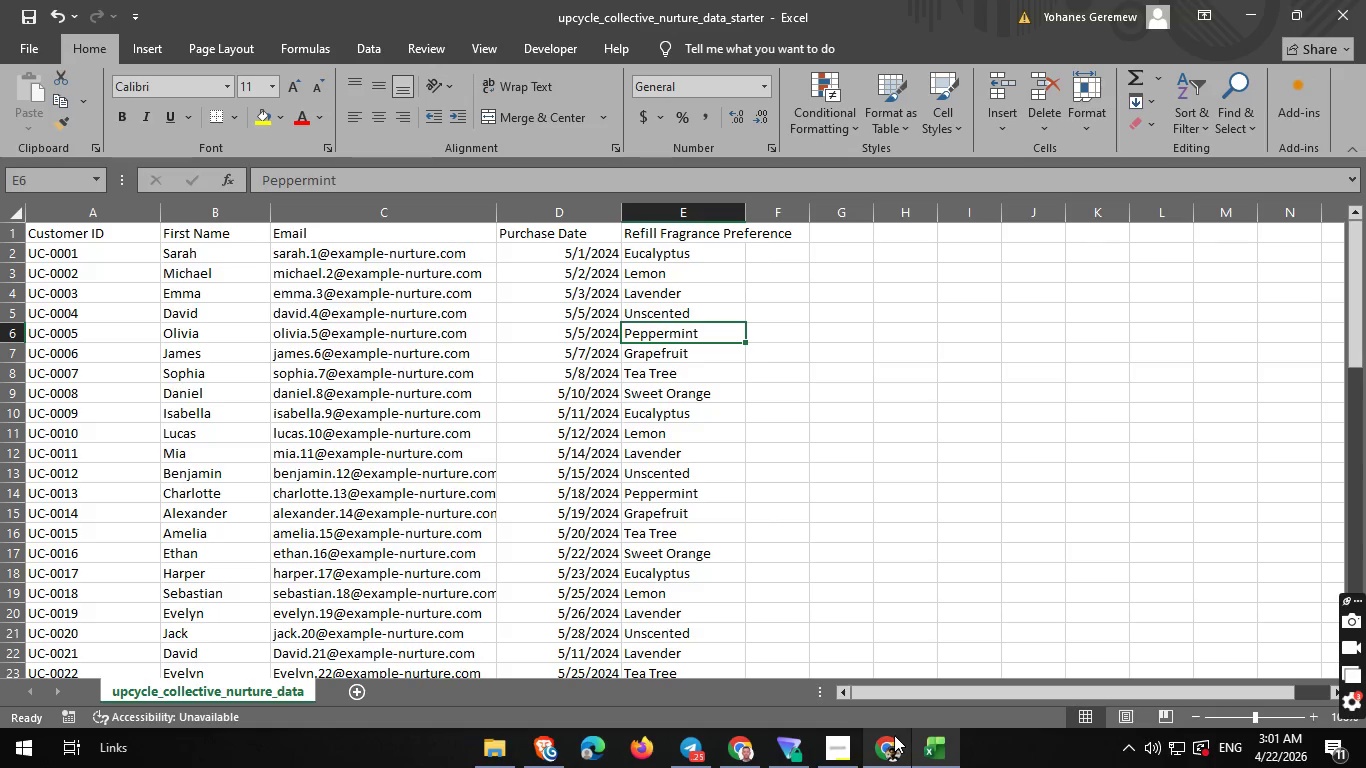 
left_click([888, 739])
 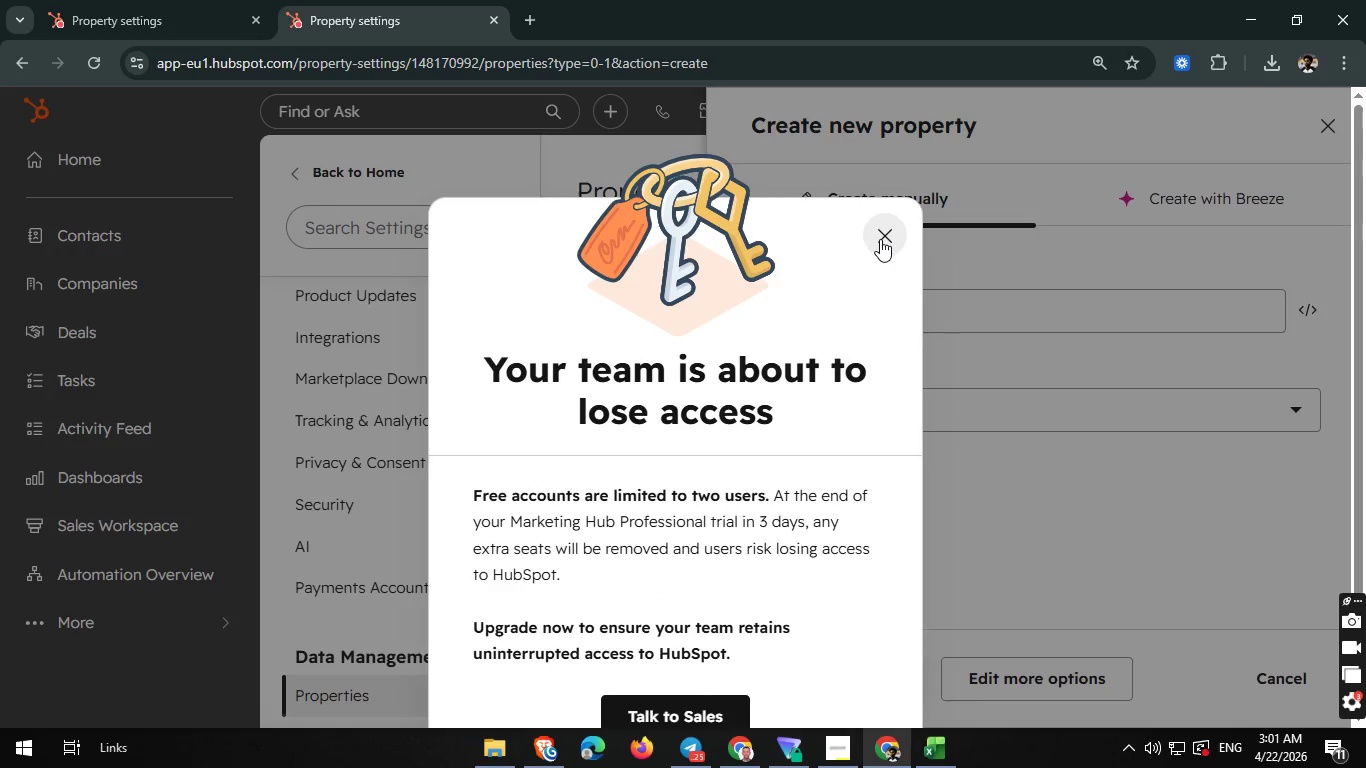 
left_click([880, 238])
 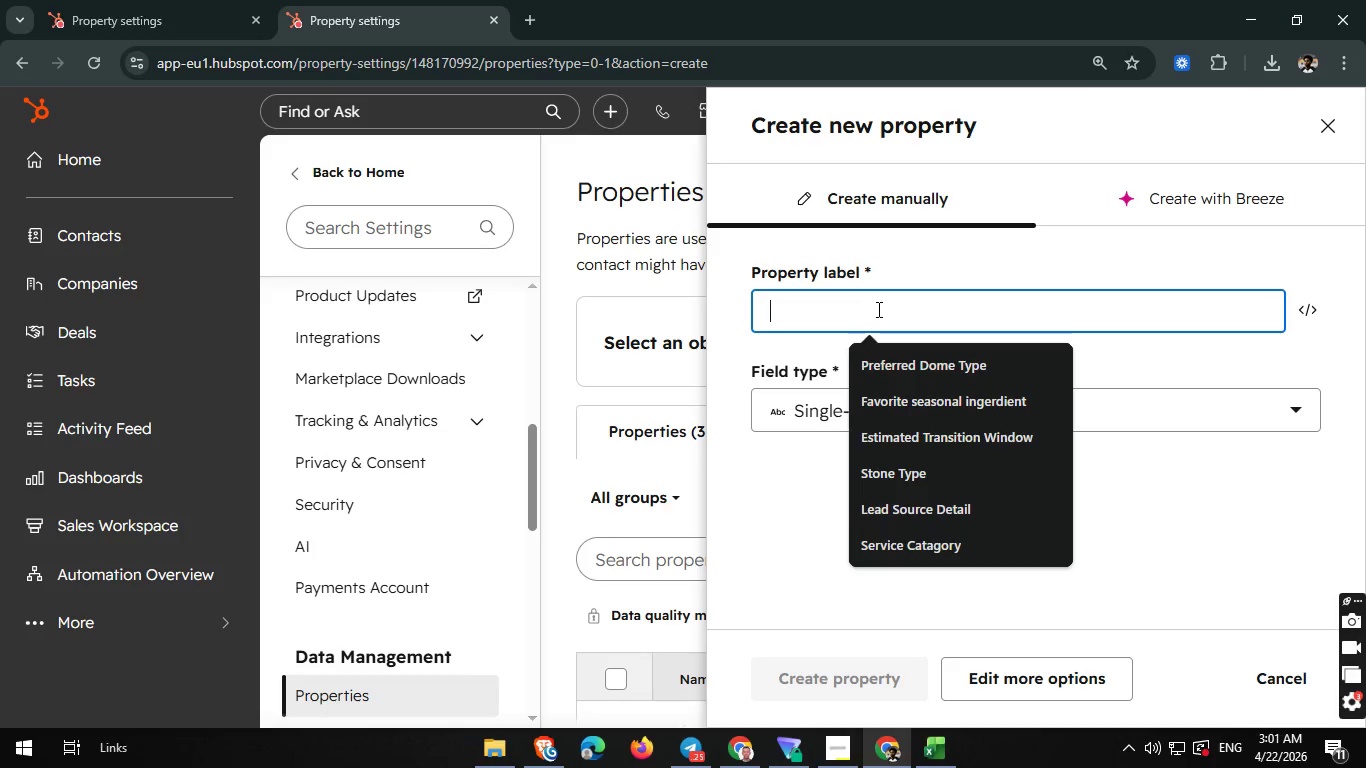 
left_click([877, 309])
 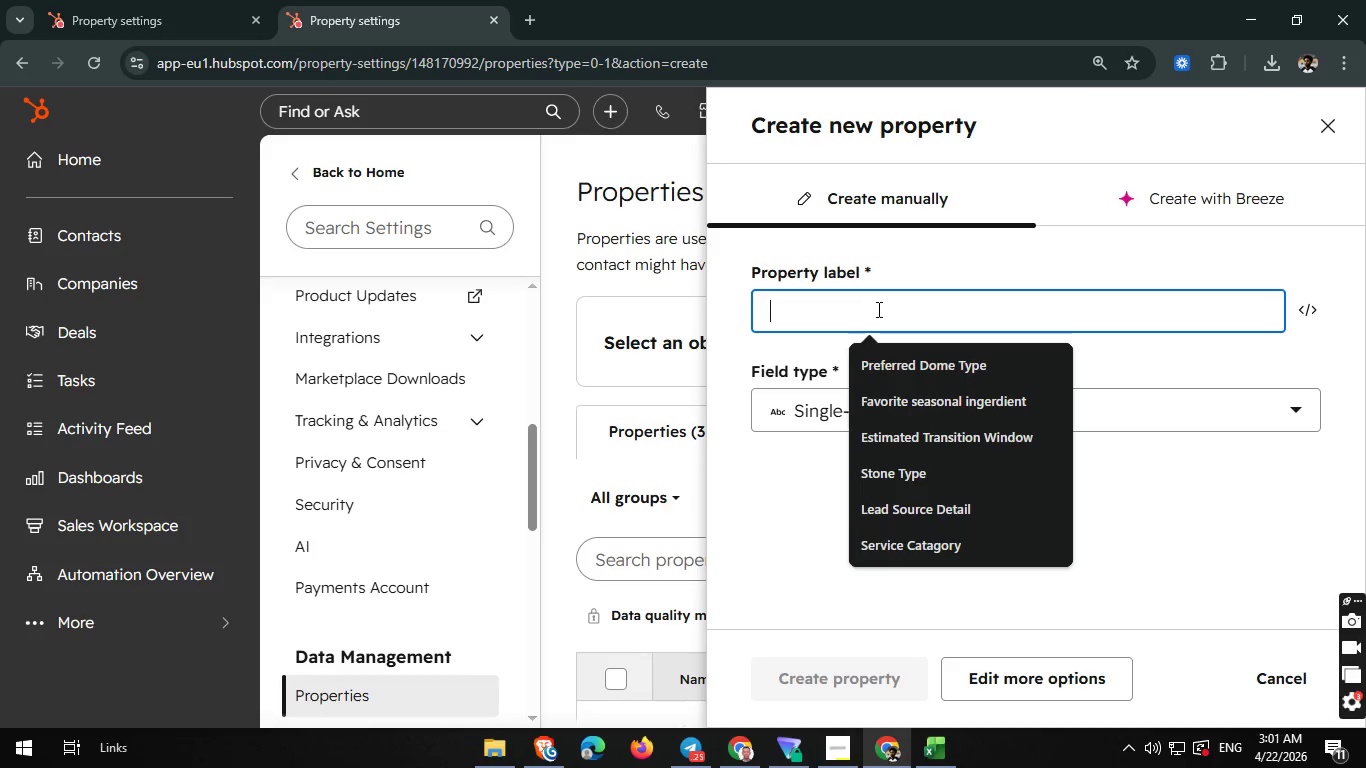 
key(Shift+R)
 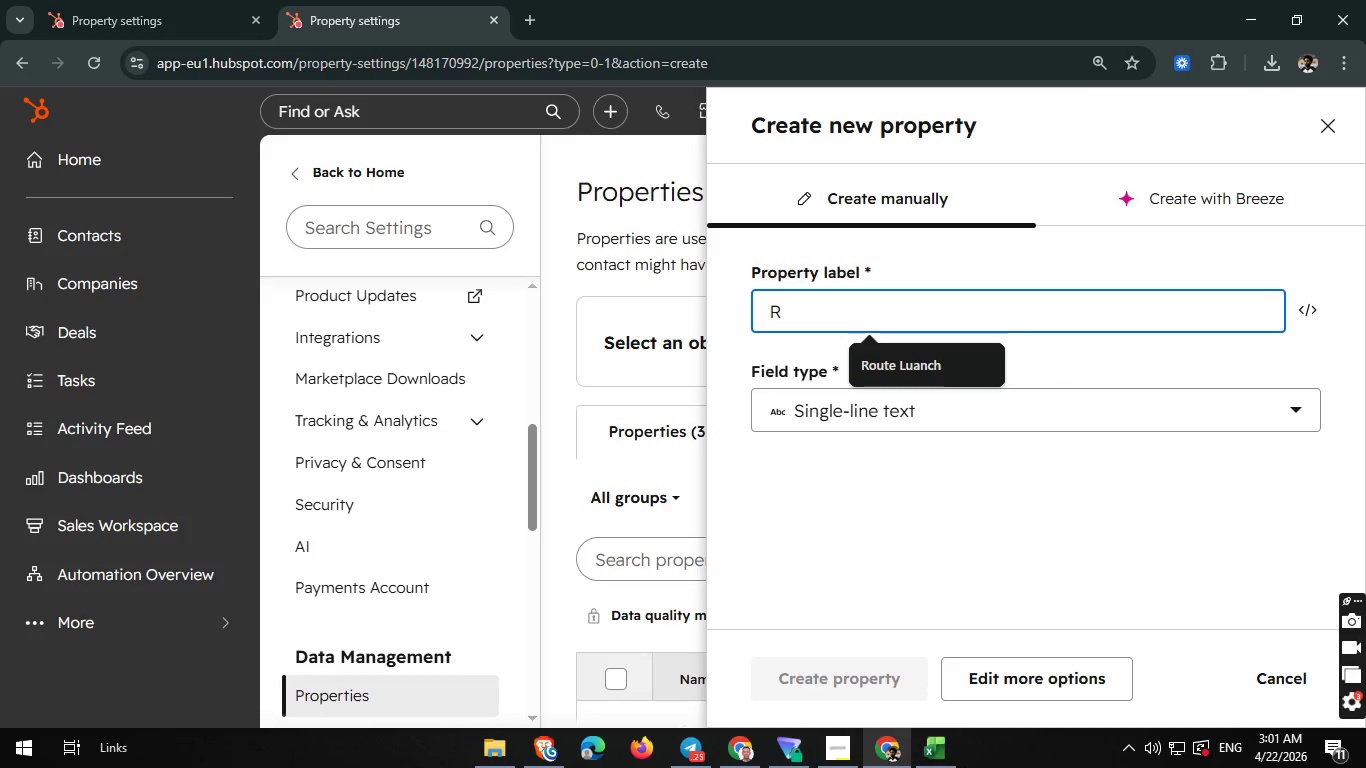 
left_click([951, 759])
 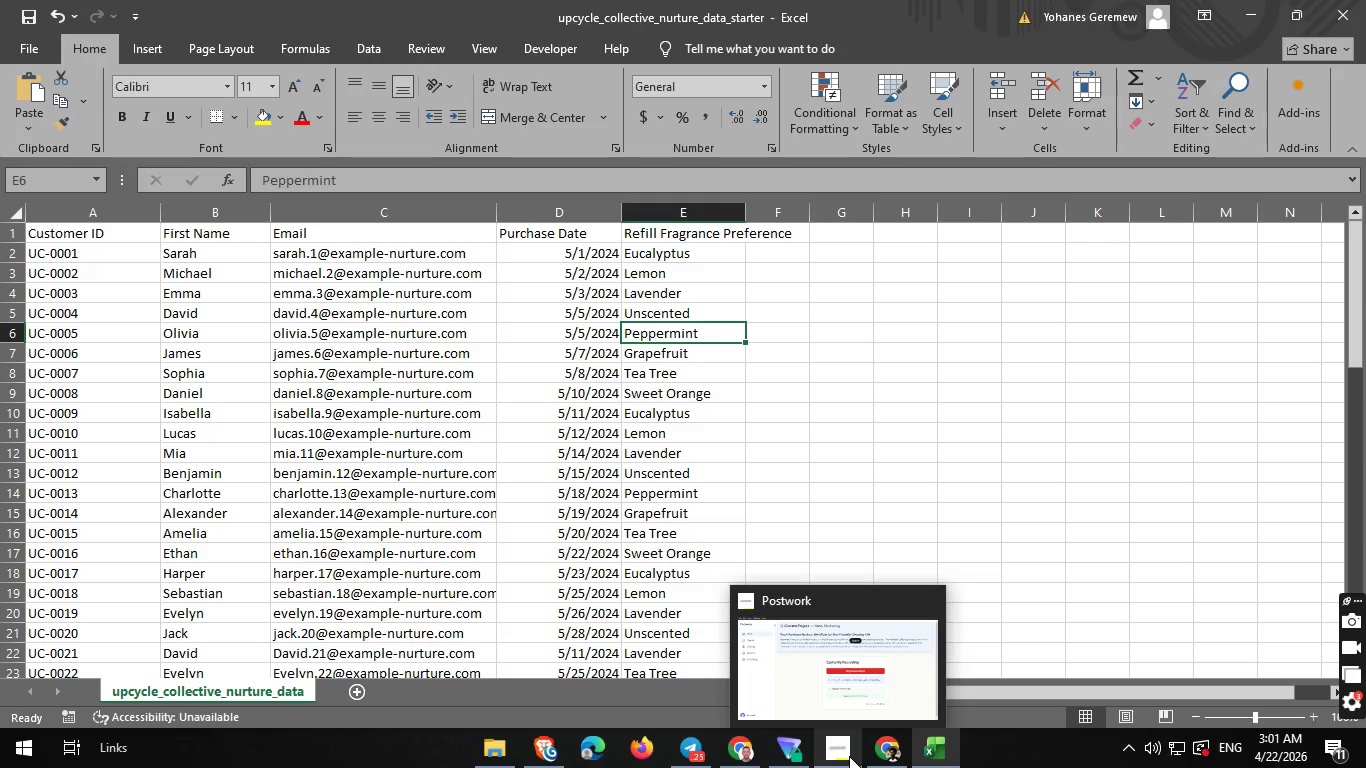 
left_click([849, 756])